 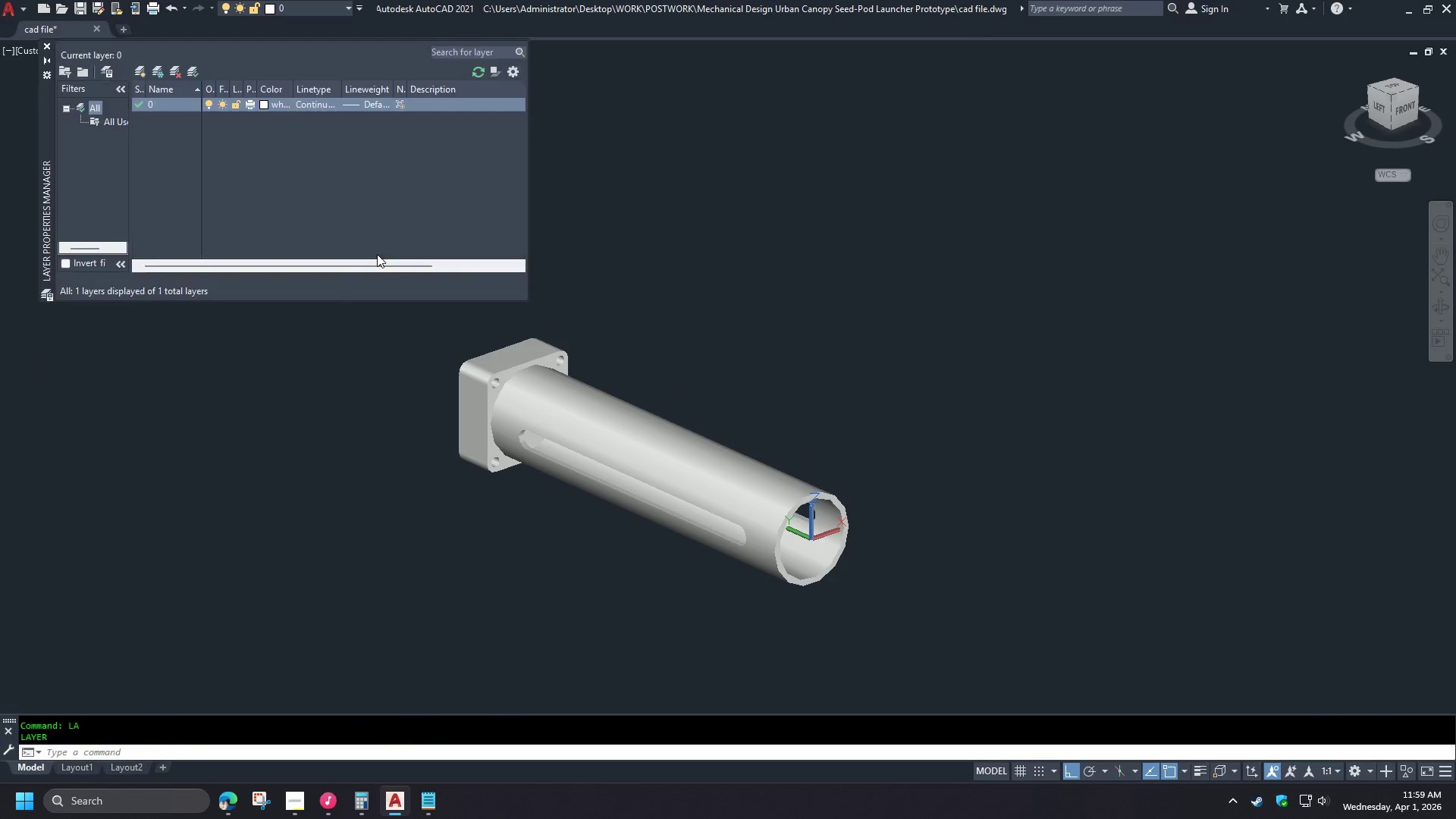 
left_click([138, 73])
 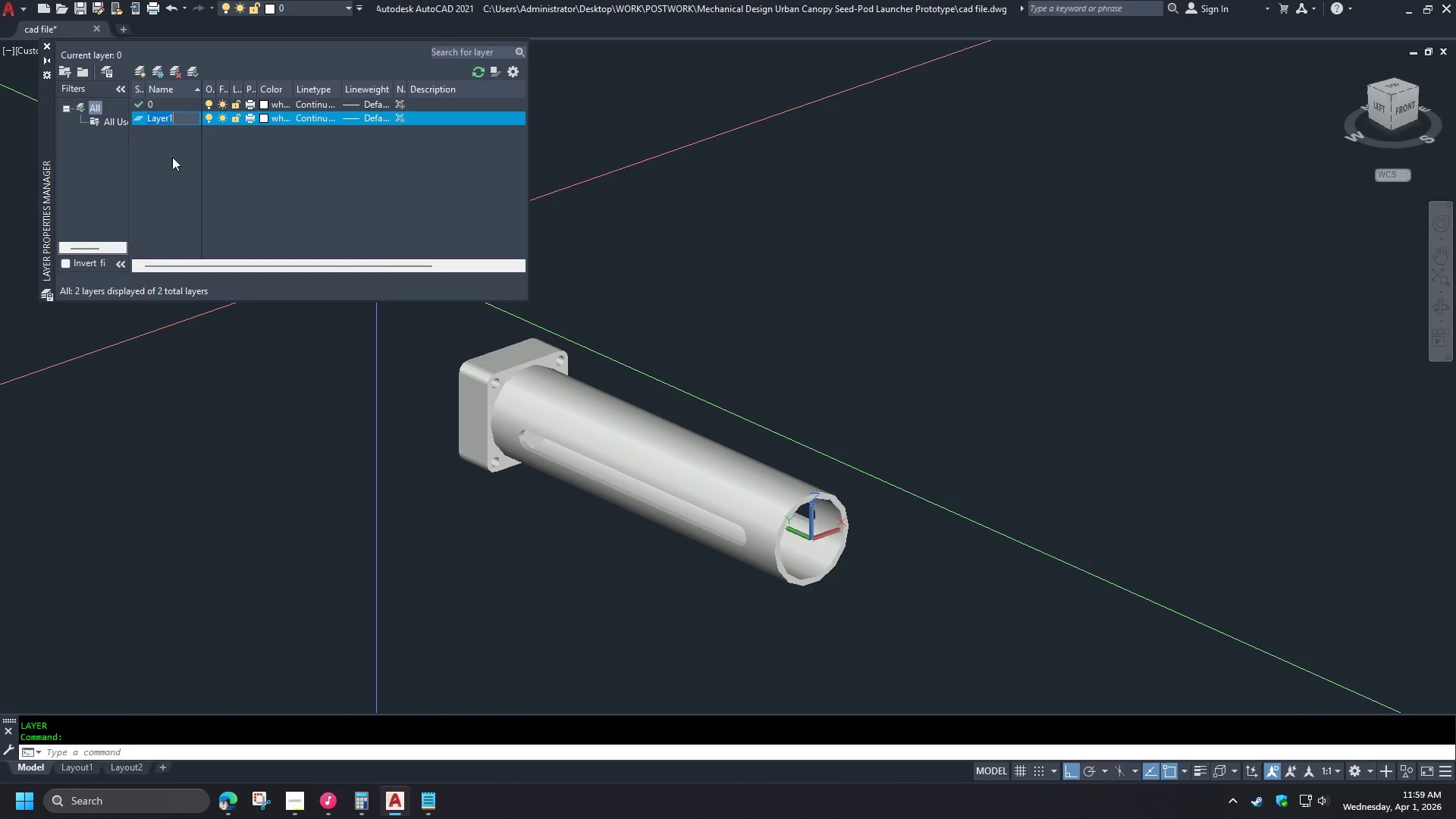 
type(chamber)
key(NumpadEnter)
 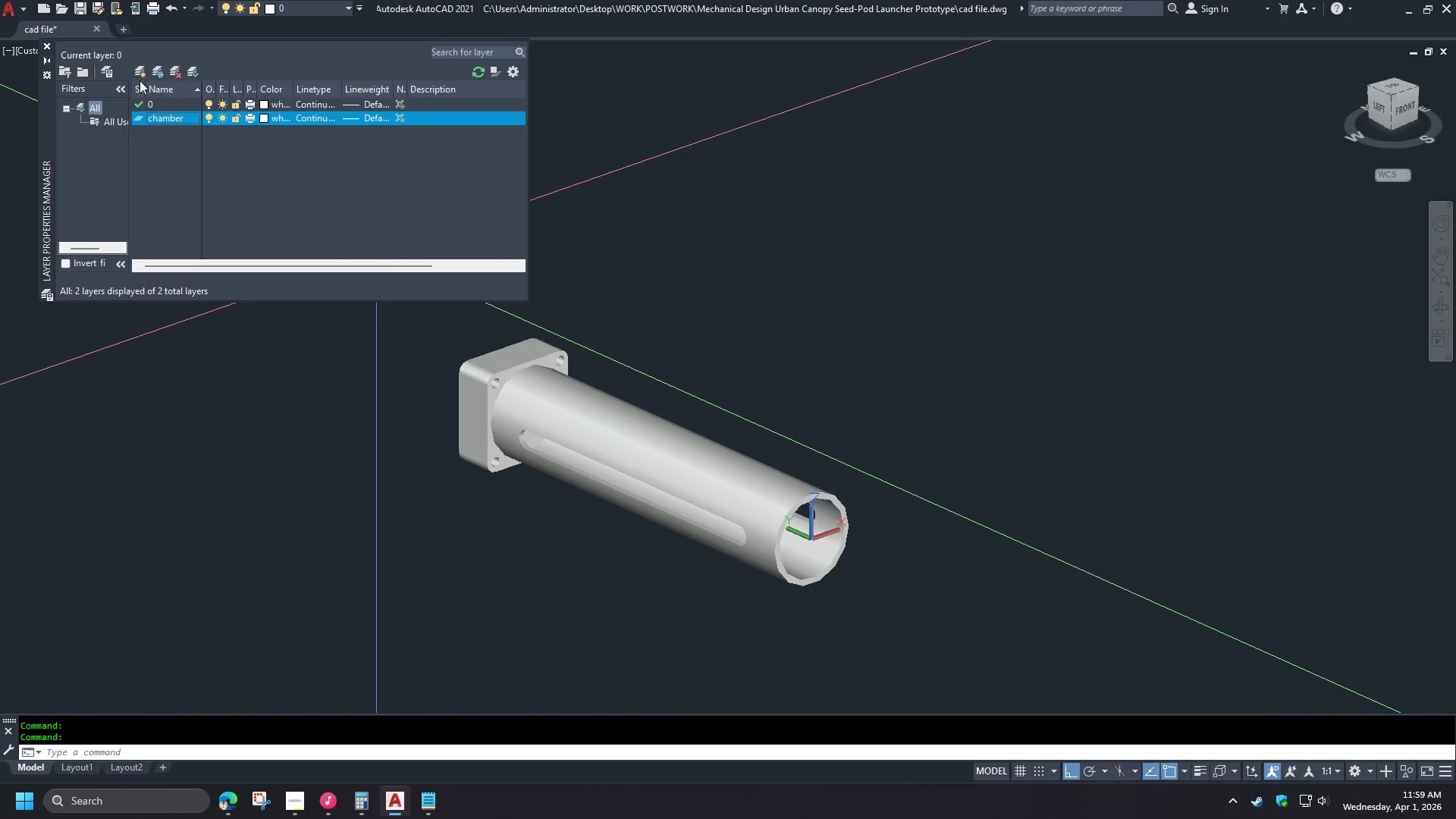 
left_click([136, 74])
 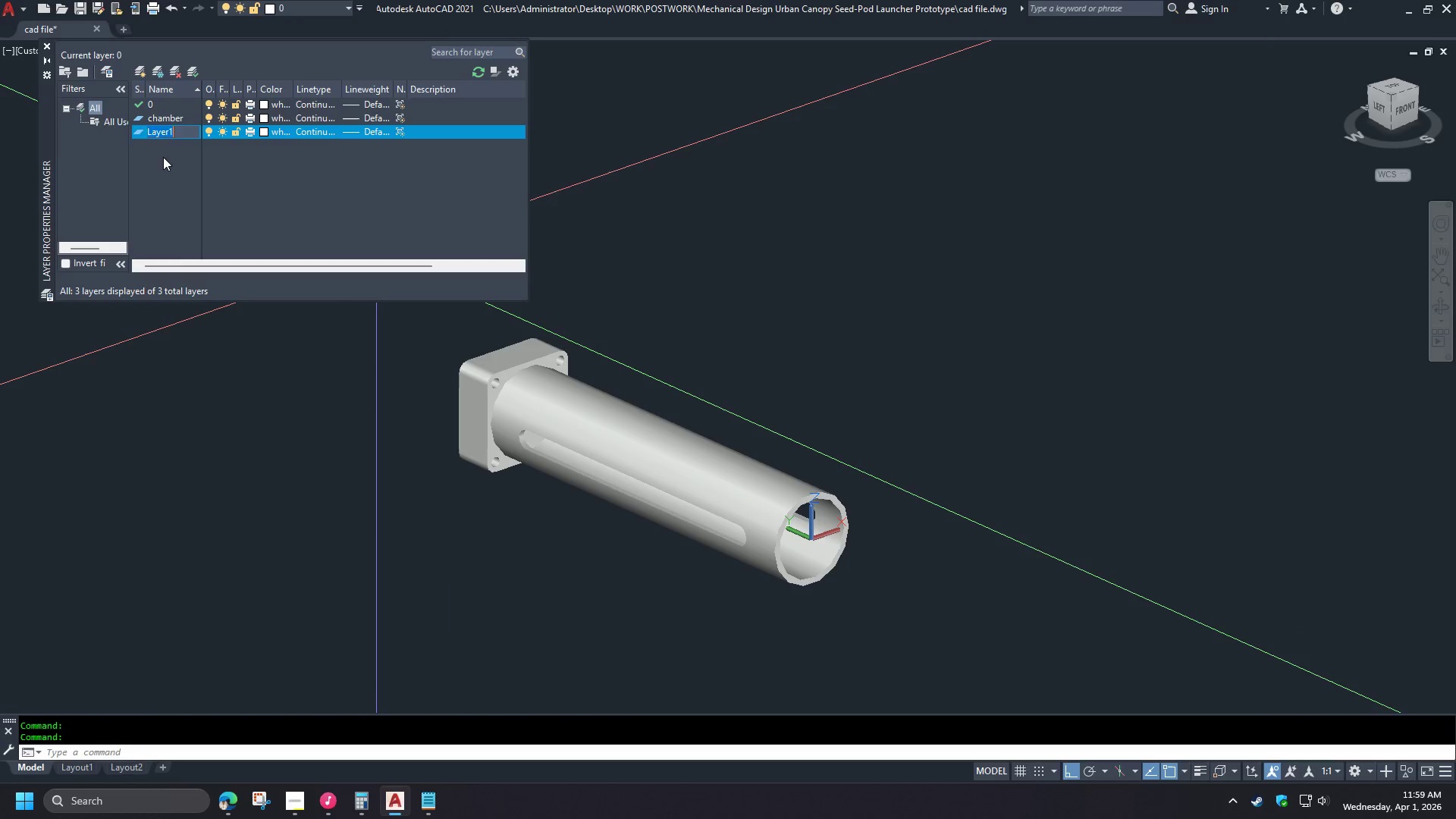 
type(base)
key(NumpadEnter)
 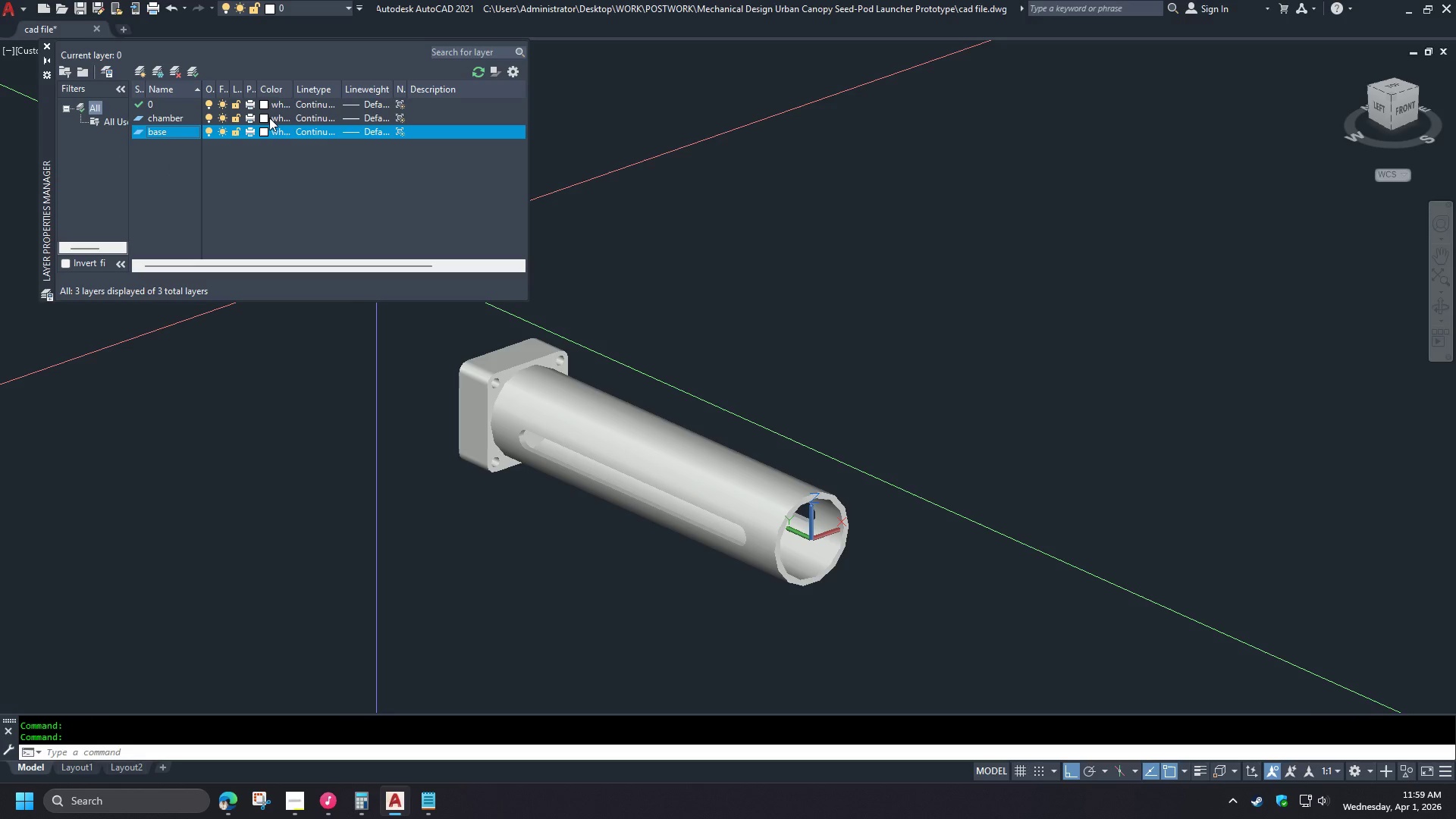 
left_click([262, 120])
 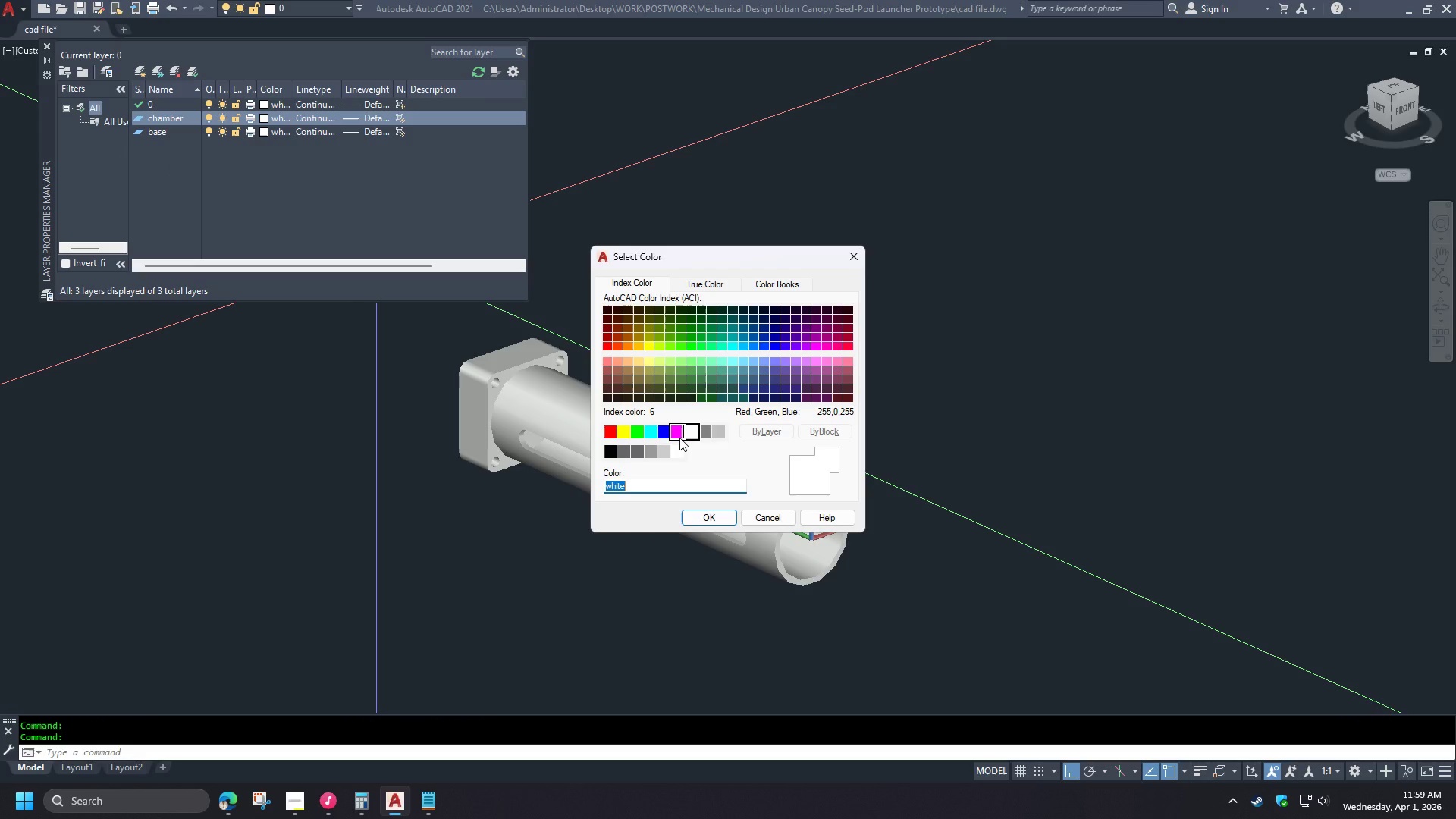 
left_click([679, 438])
 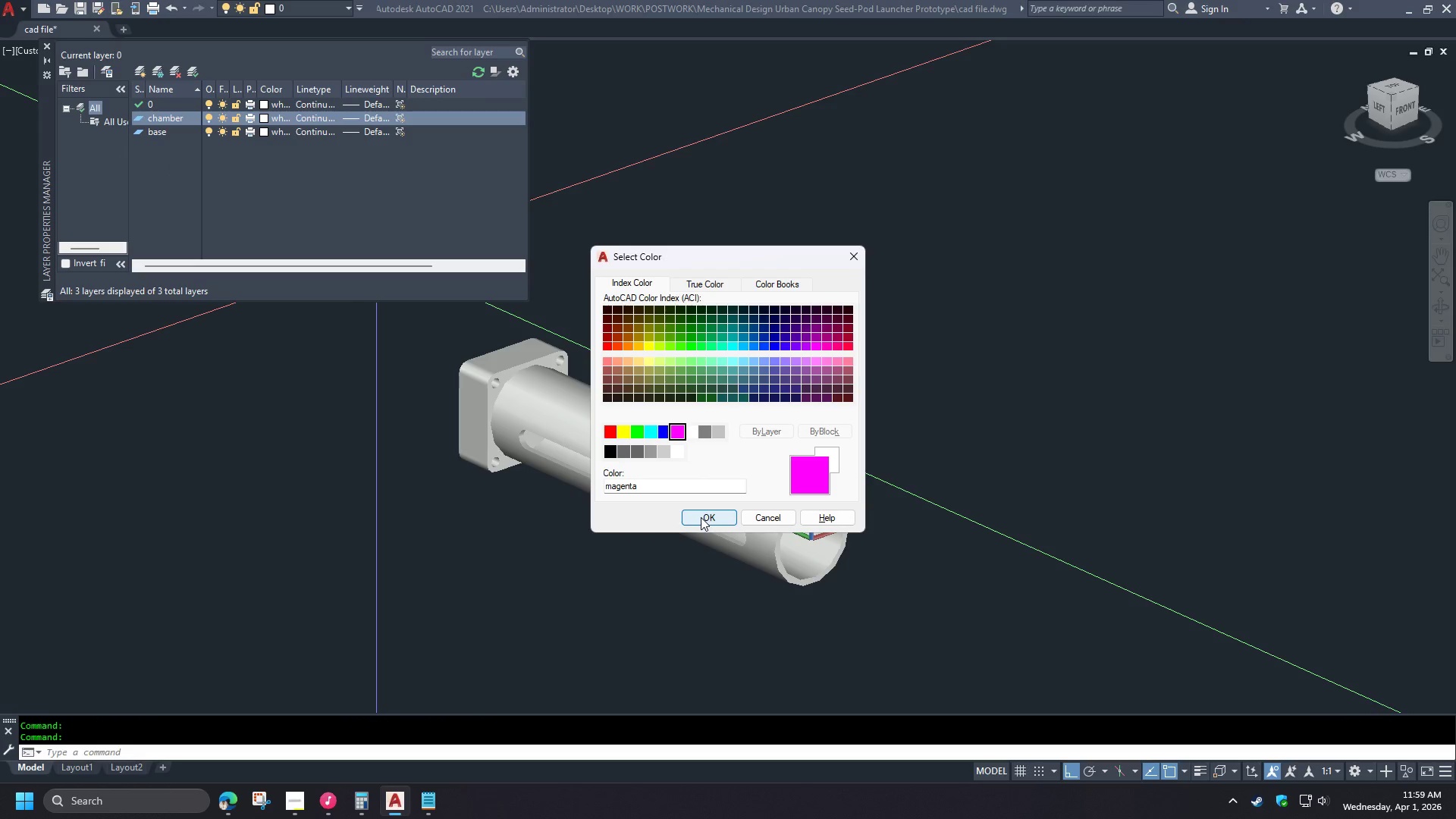 
left_click([701, 517])
 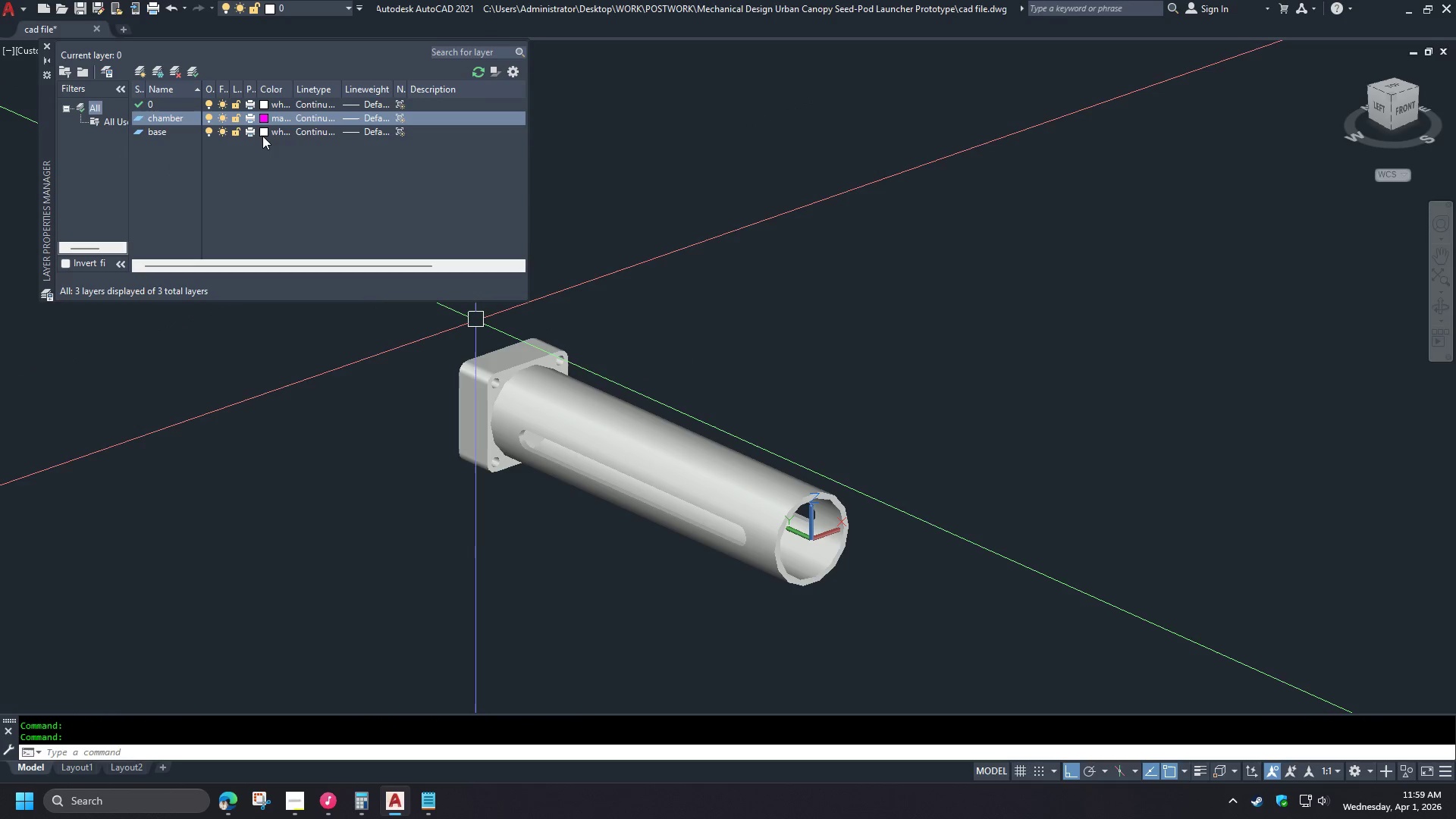 
left_click([264, 133])
 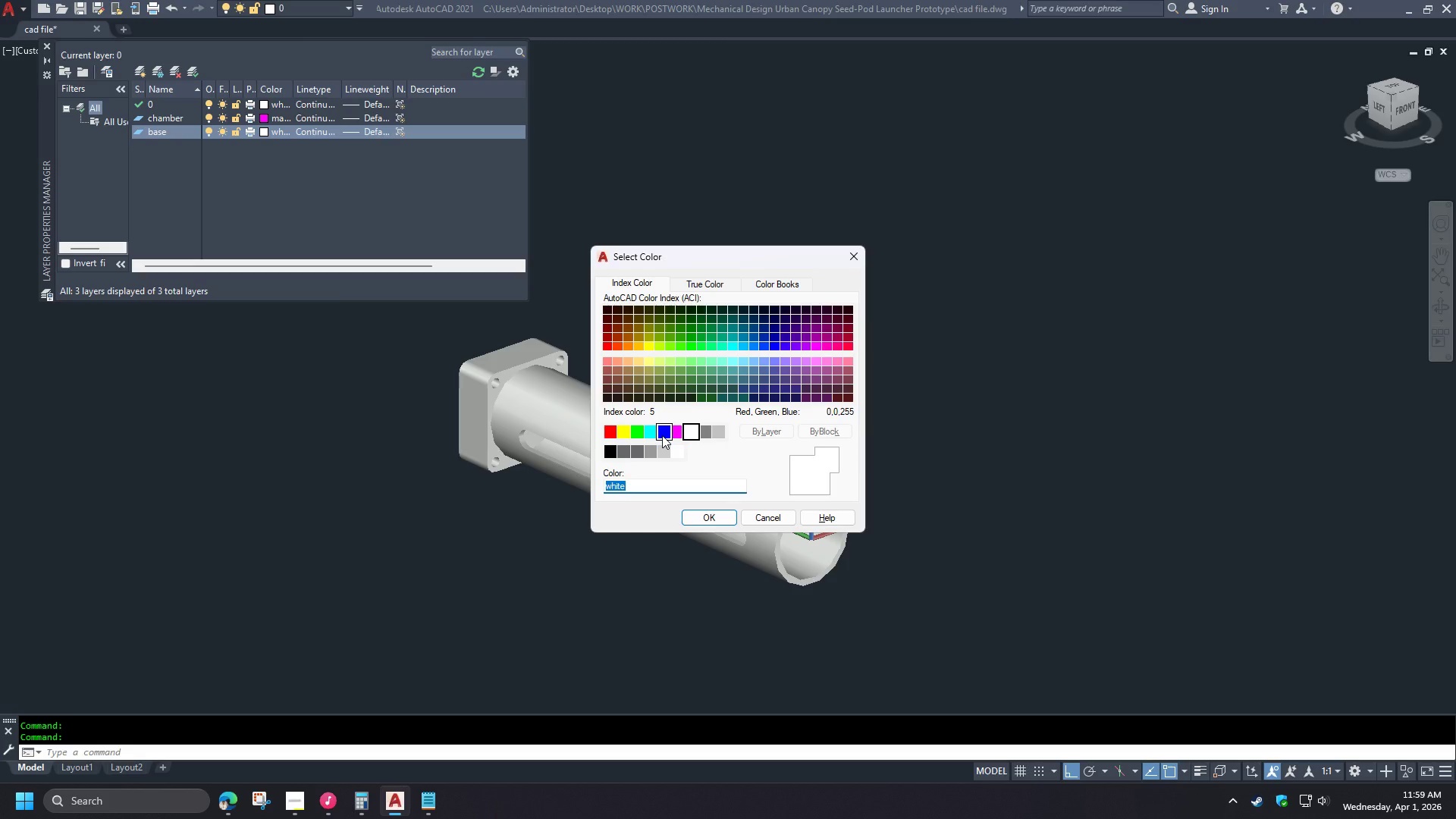 
left_click([662, 435])
 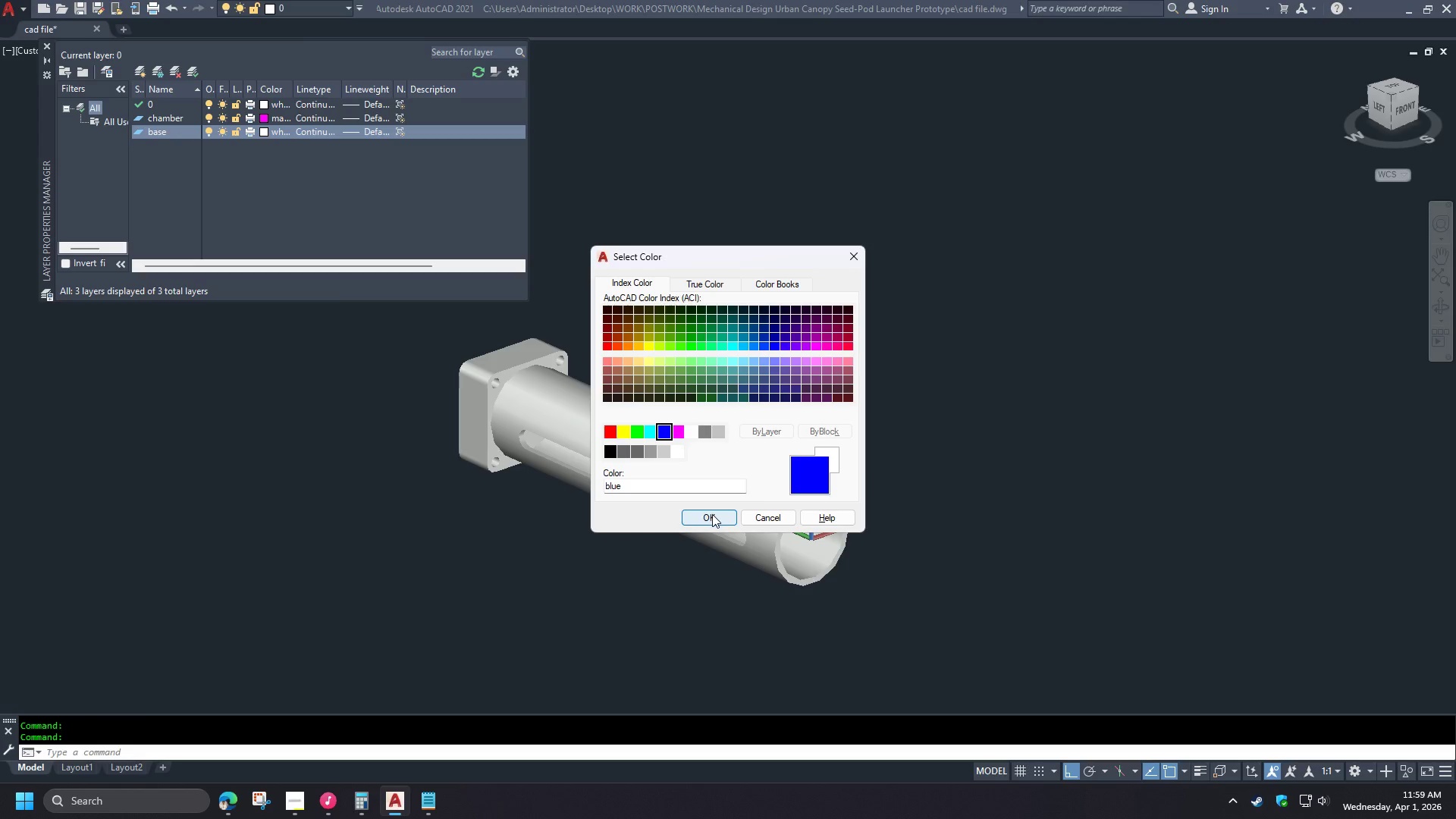 
left_click([712, 514])
 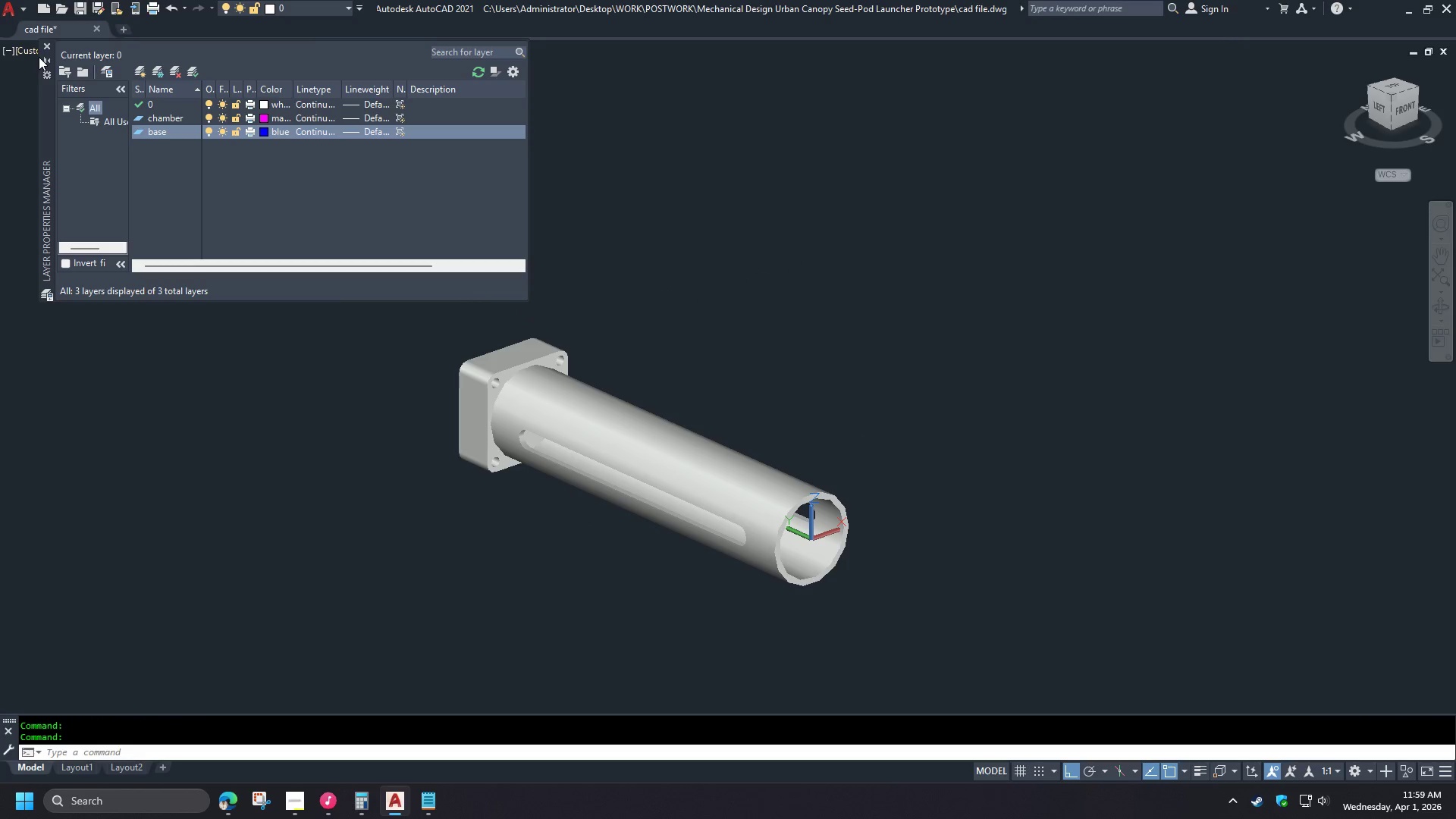 
left_click([47, 49])
 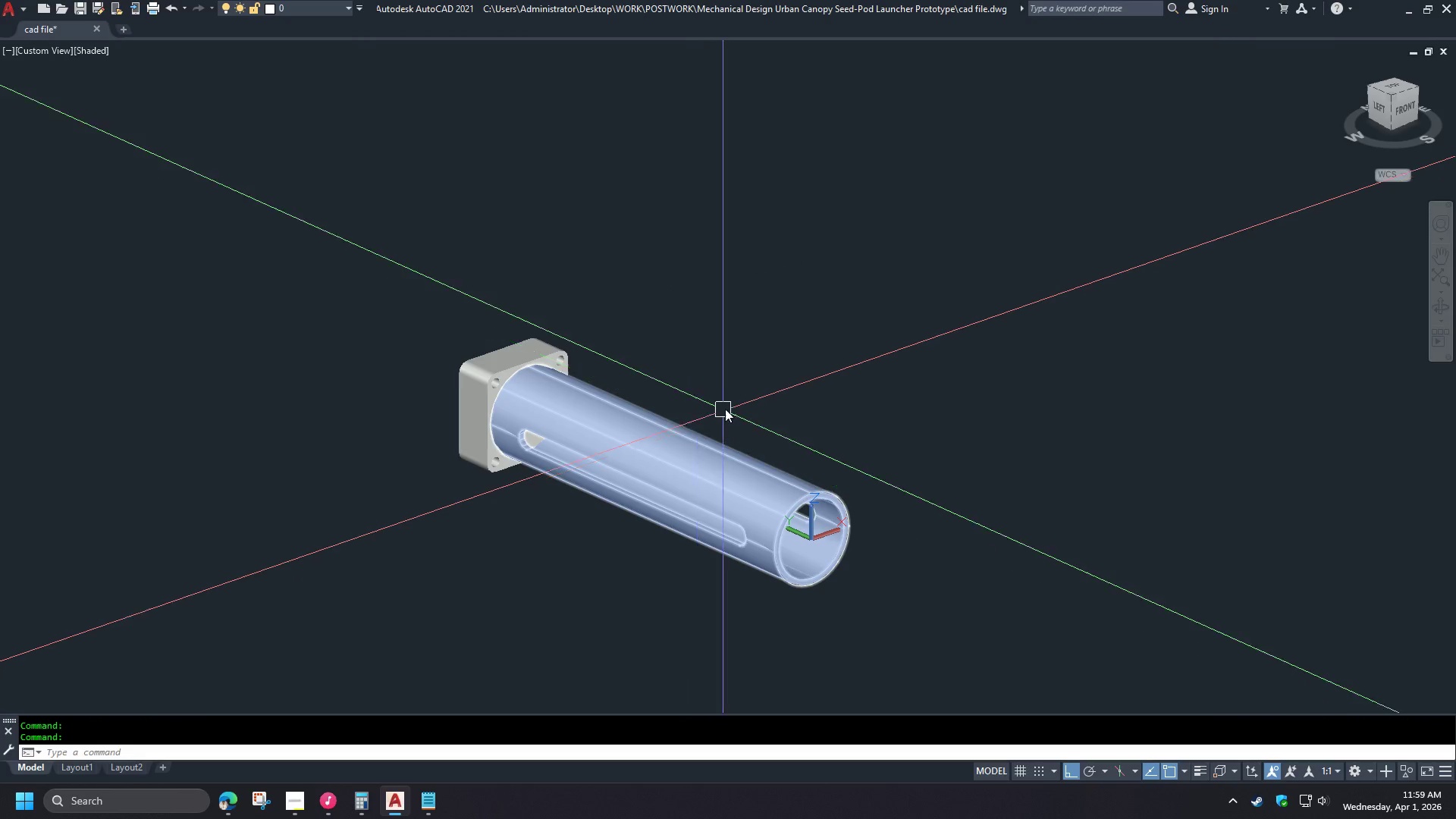 
double_click([661, 507])
 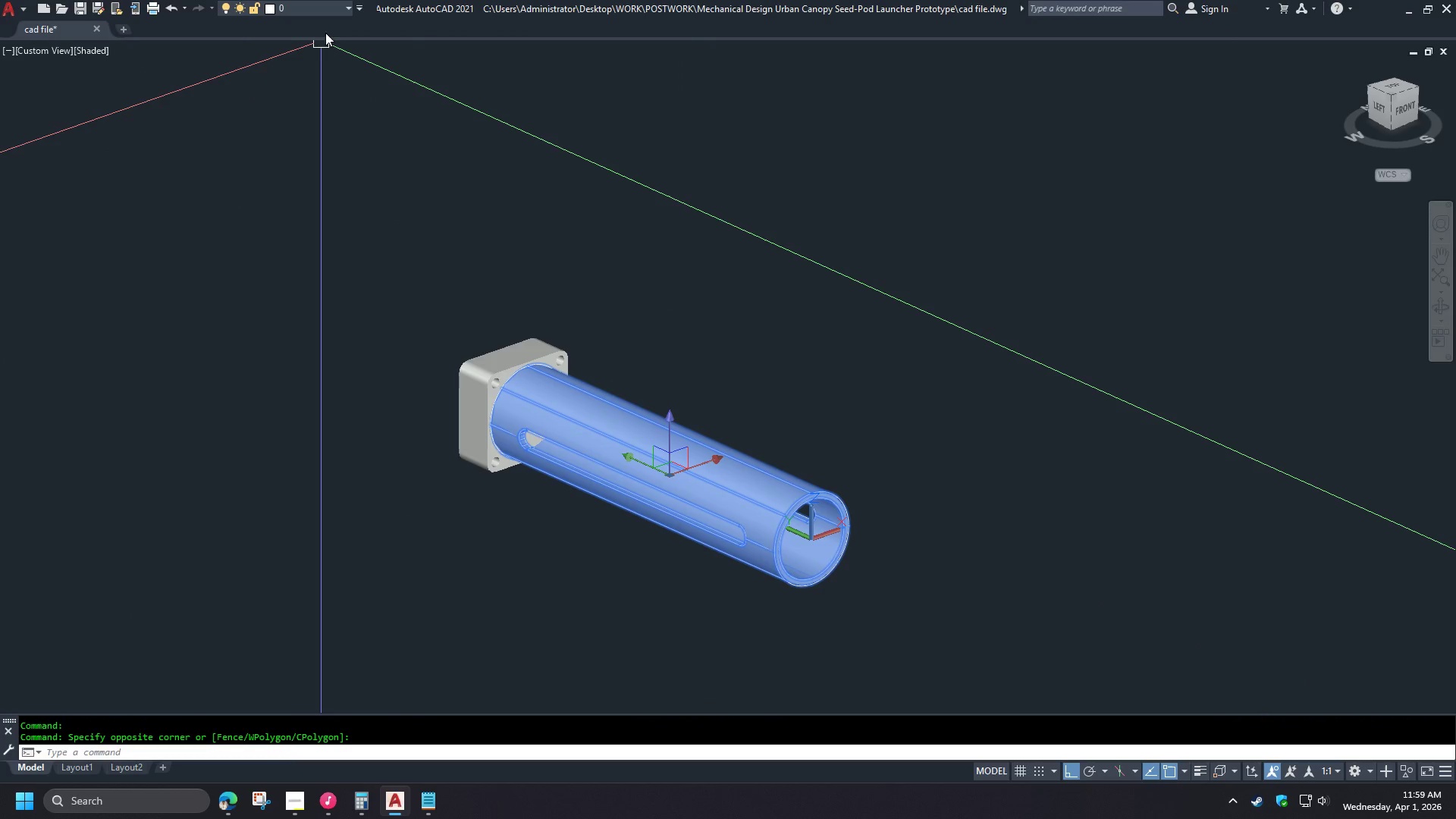 
left_click([325, 11])
 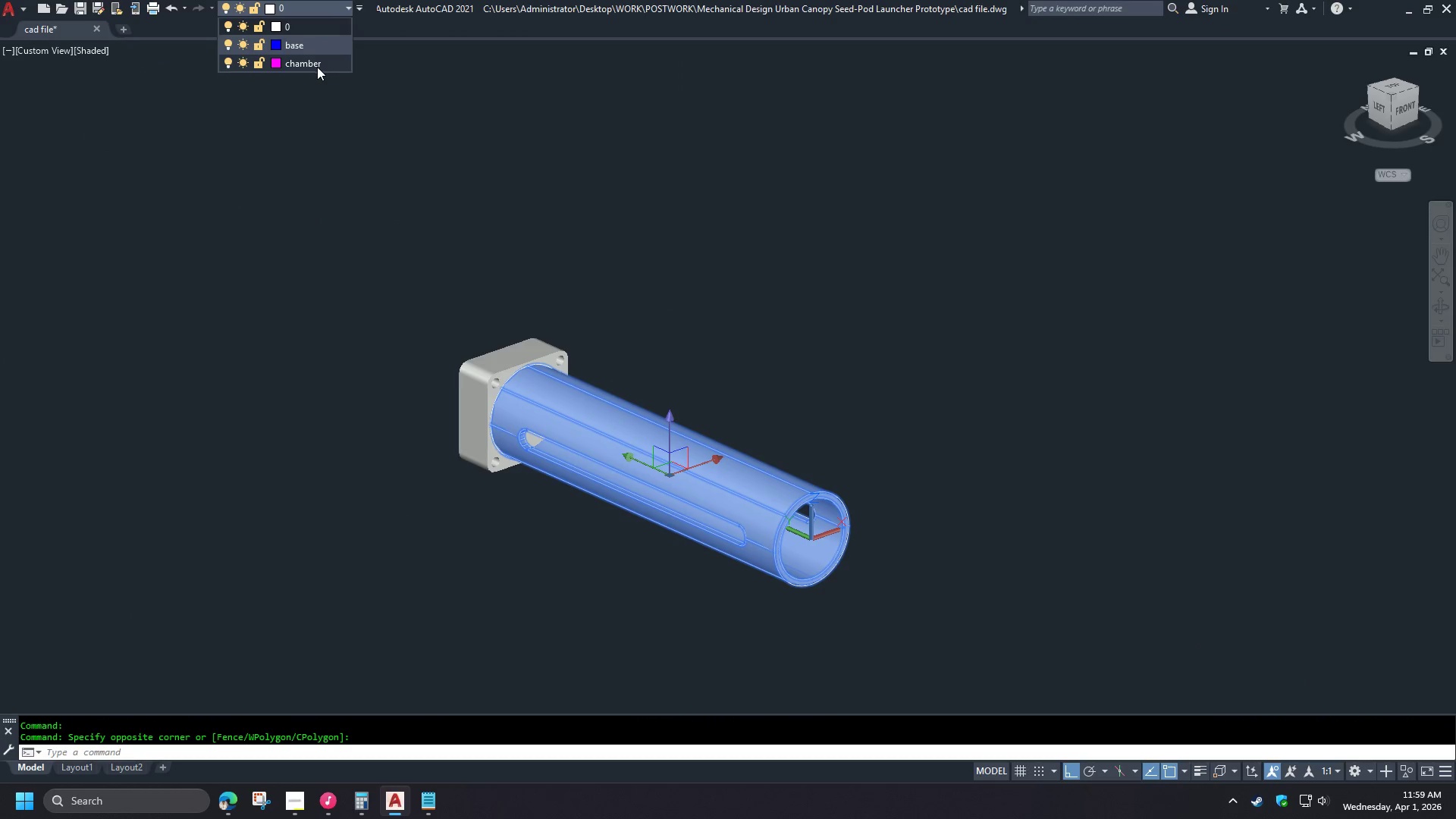 
left_click([317, 67])
 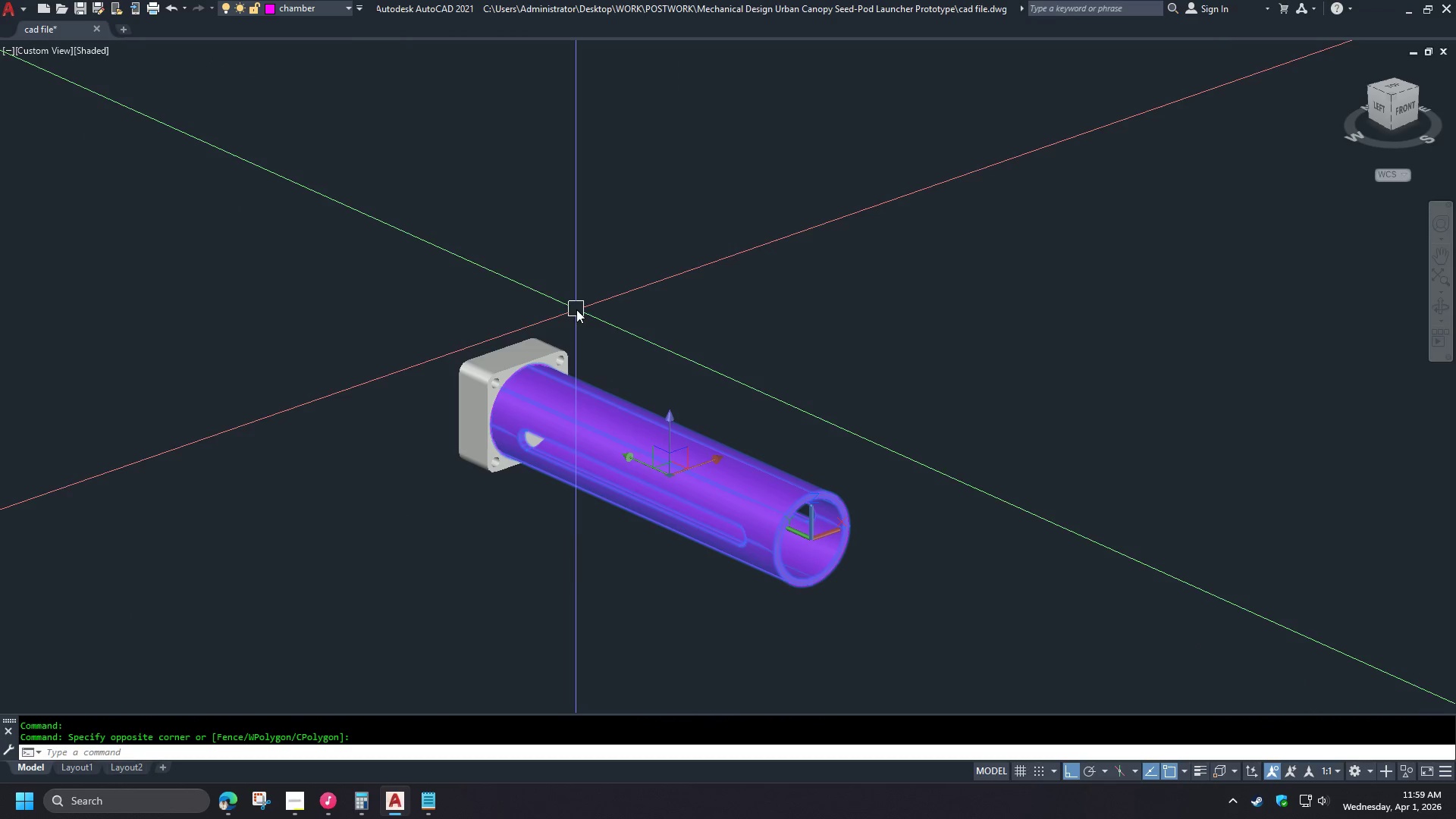 
left_click([576, 307])
 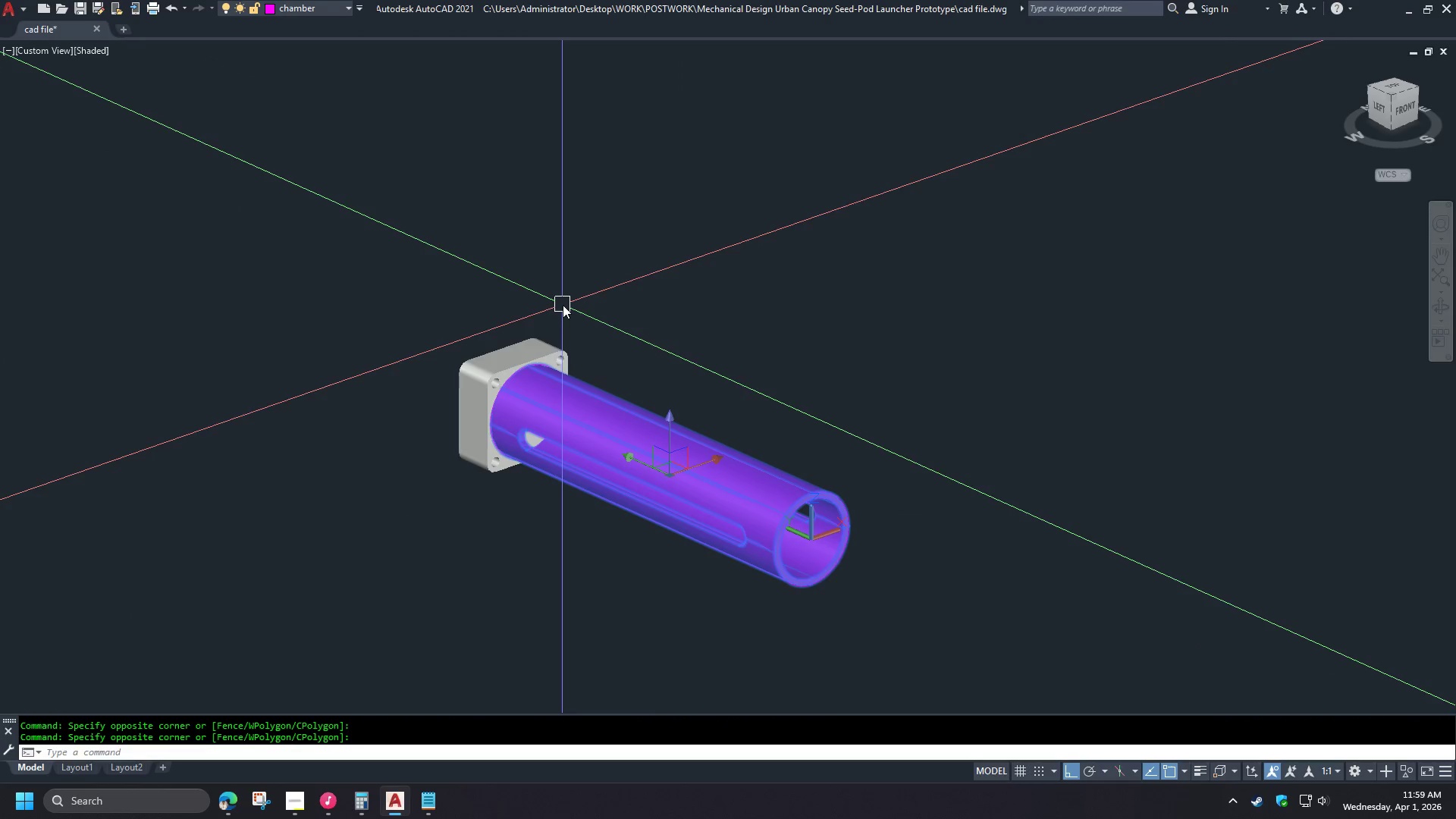 
key(Escape)
 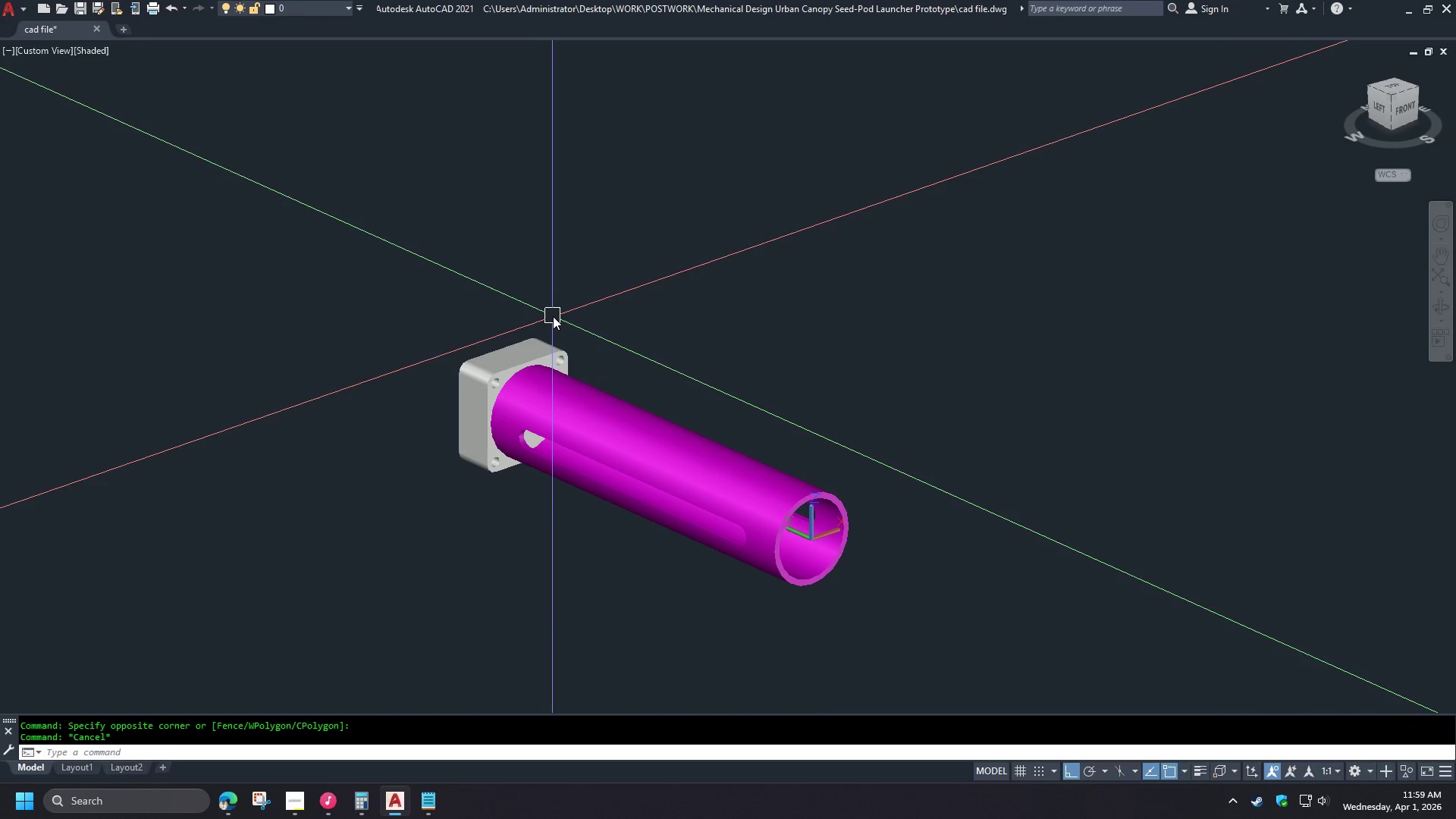 
left_click_drag(start_coordinate=[553, 316], to_coordinate=[539, 328])
 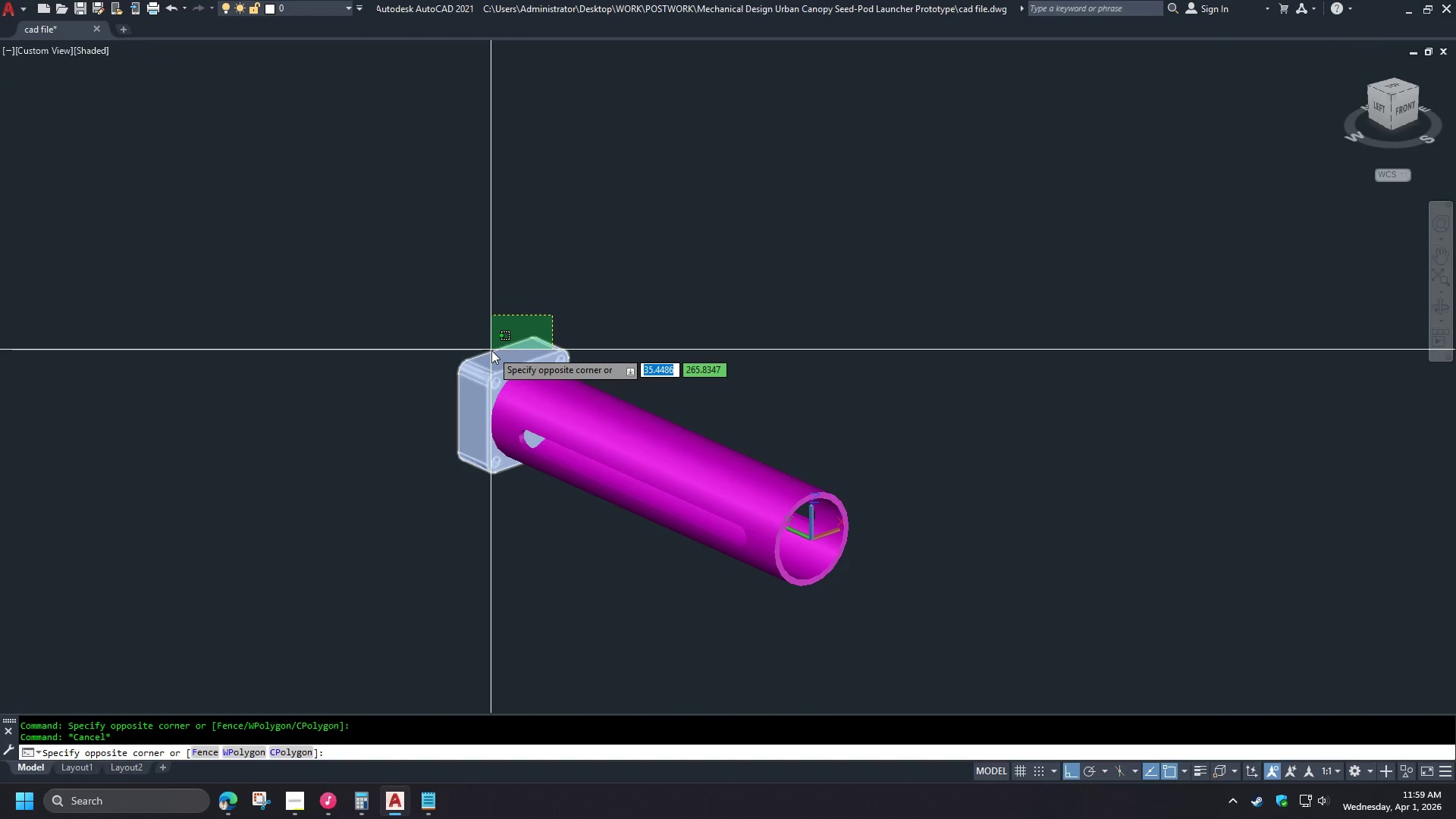 
left_click([491, 350])
 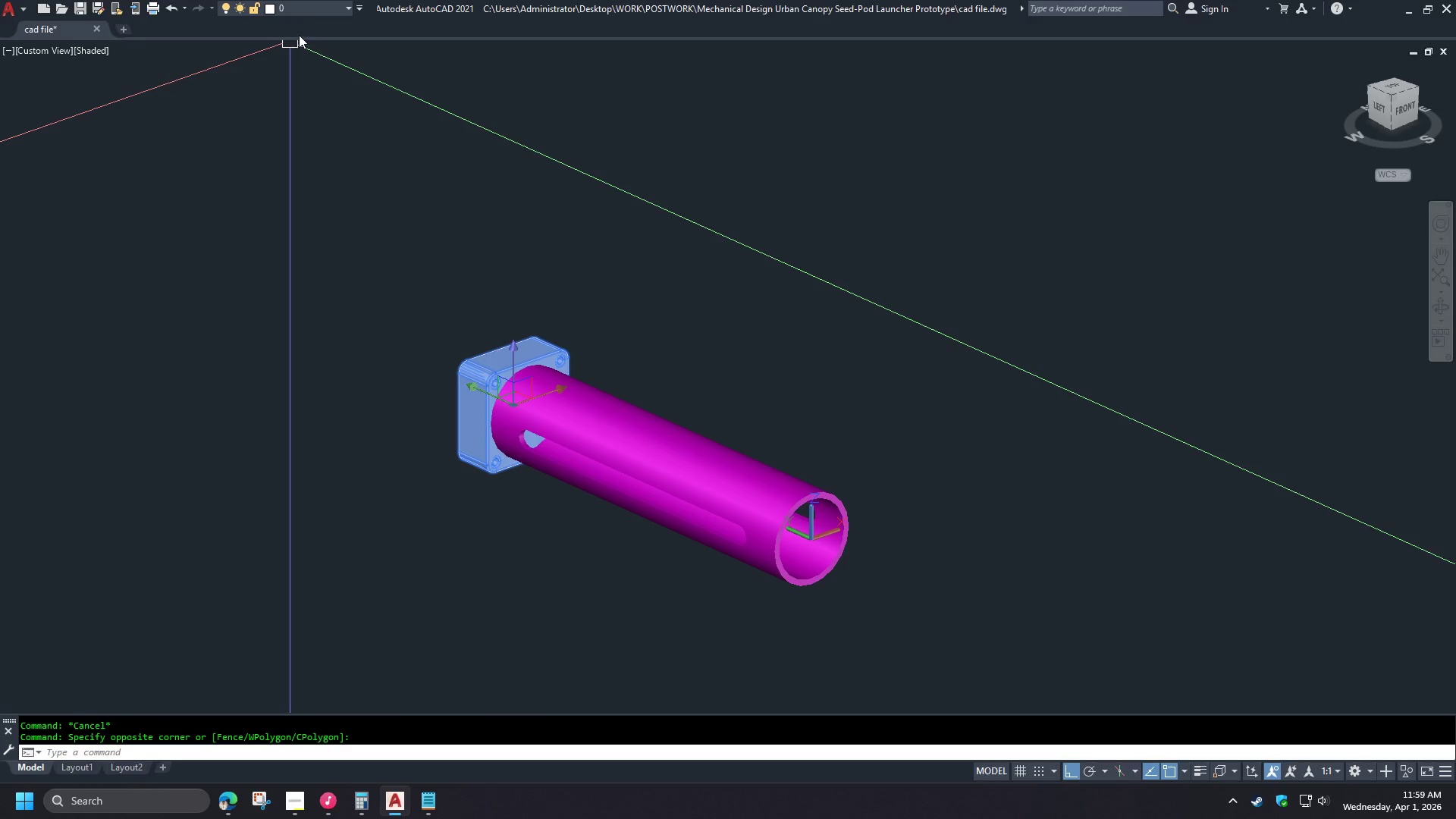 
left_click([305, 17])
 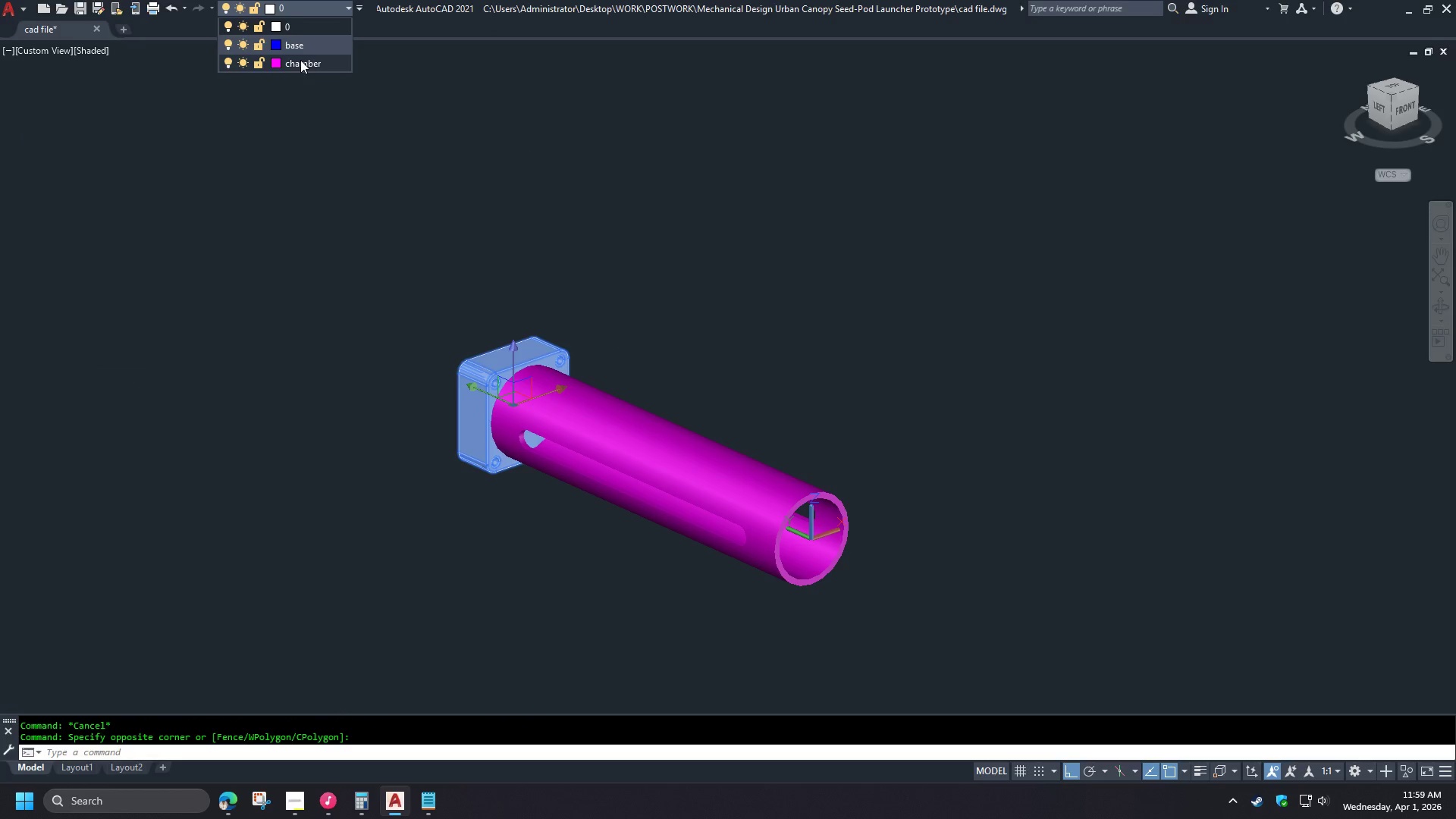 
left_click([300, 46])
 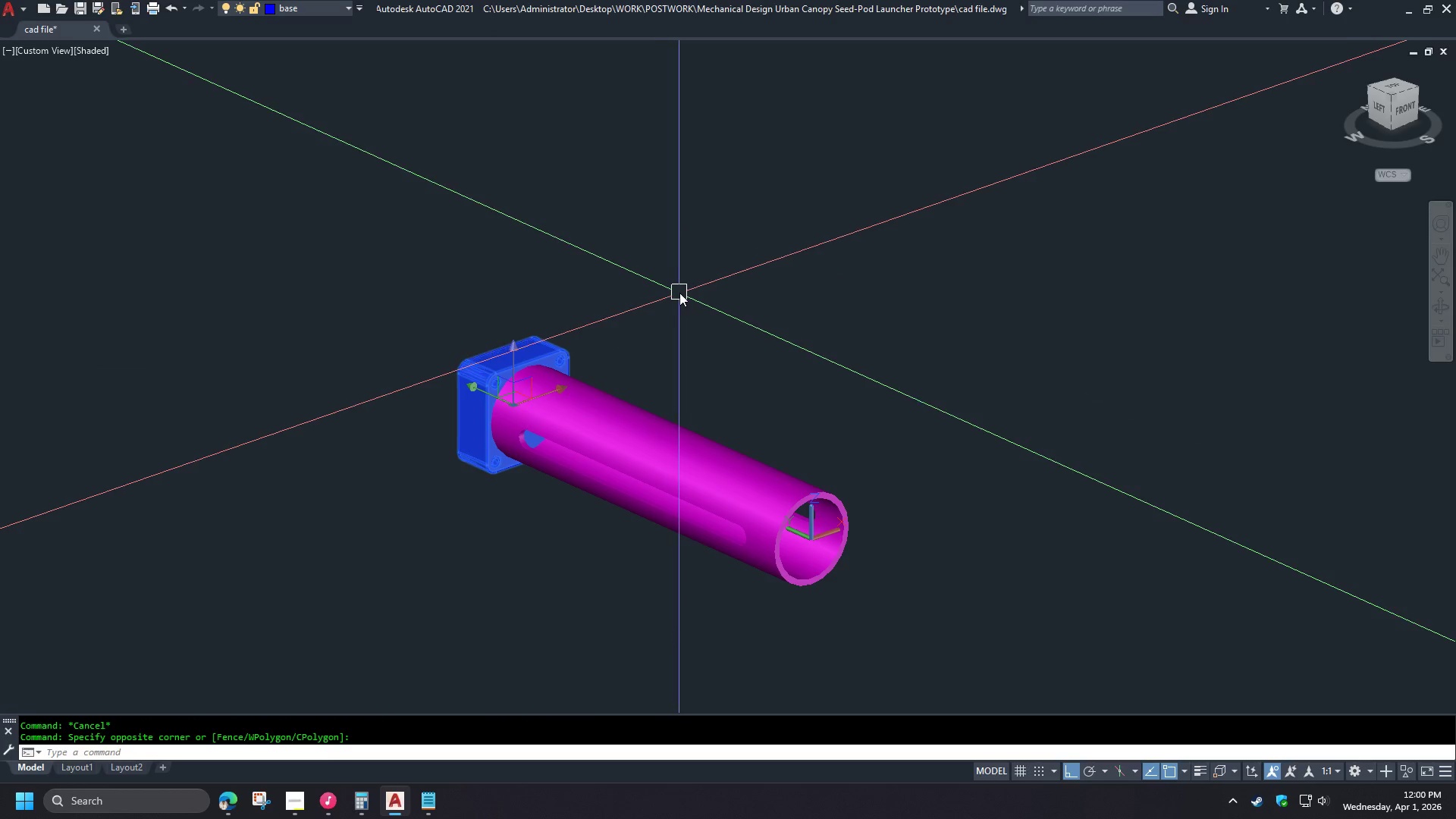 
key(Escape)
 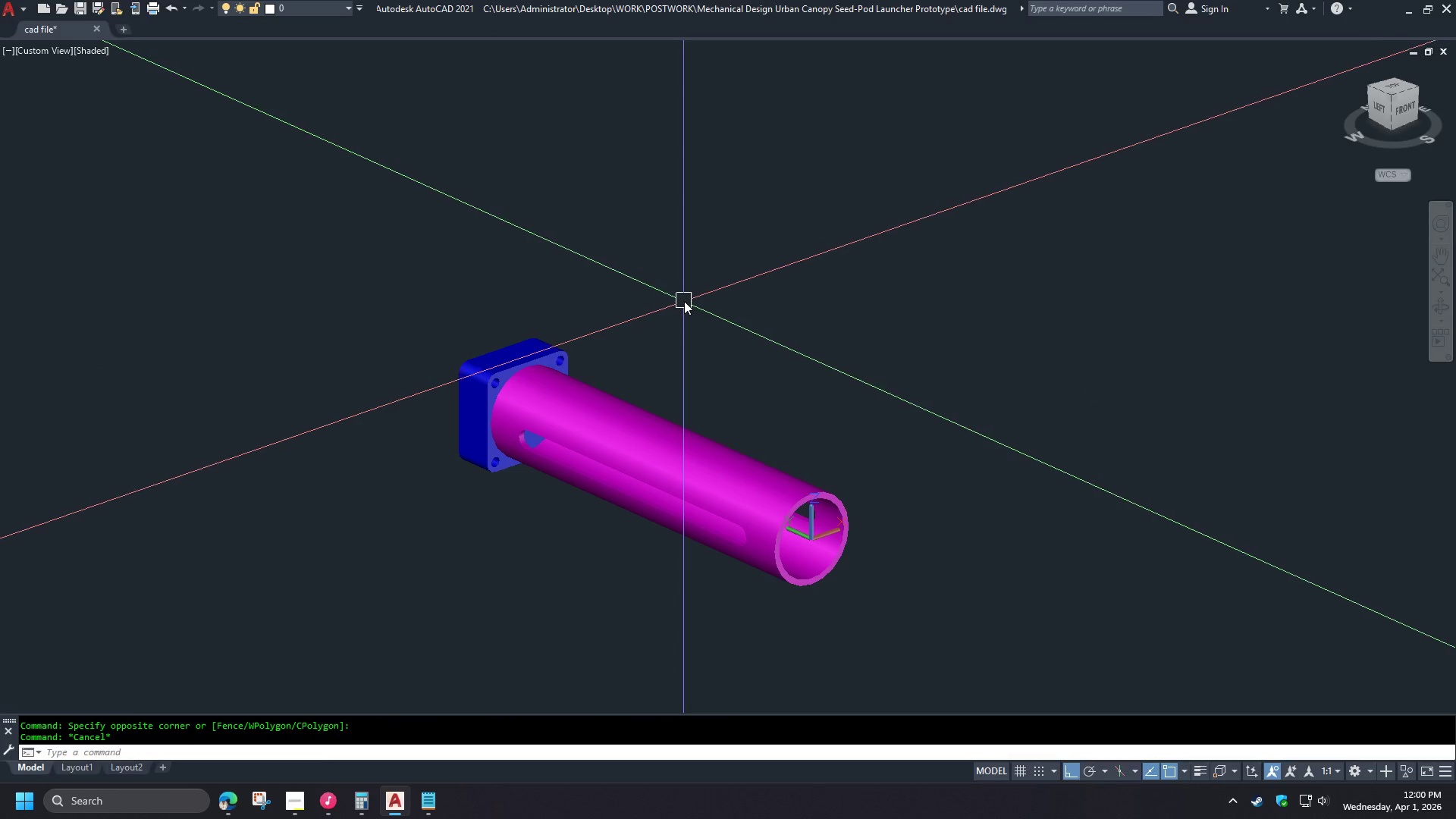 
hold_key(key=ShiftLeft, duration=1.5)
 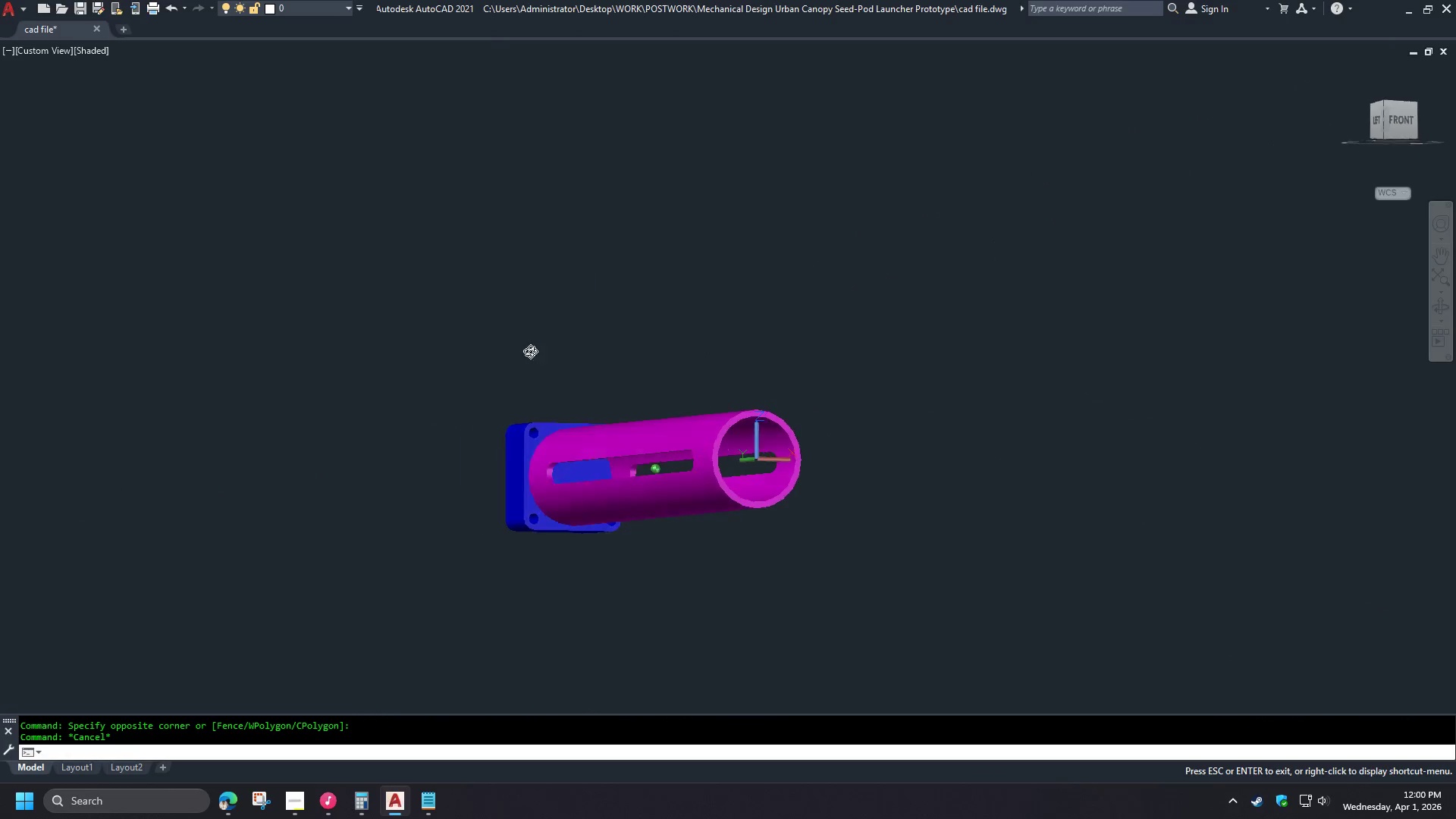 
hold_key(key=ShiftLeft, duration=1.5)
 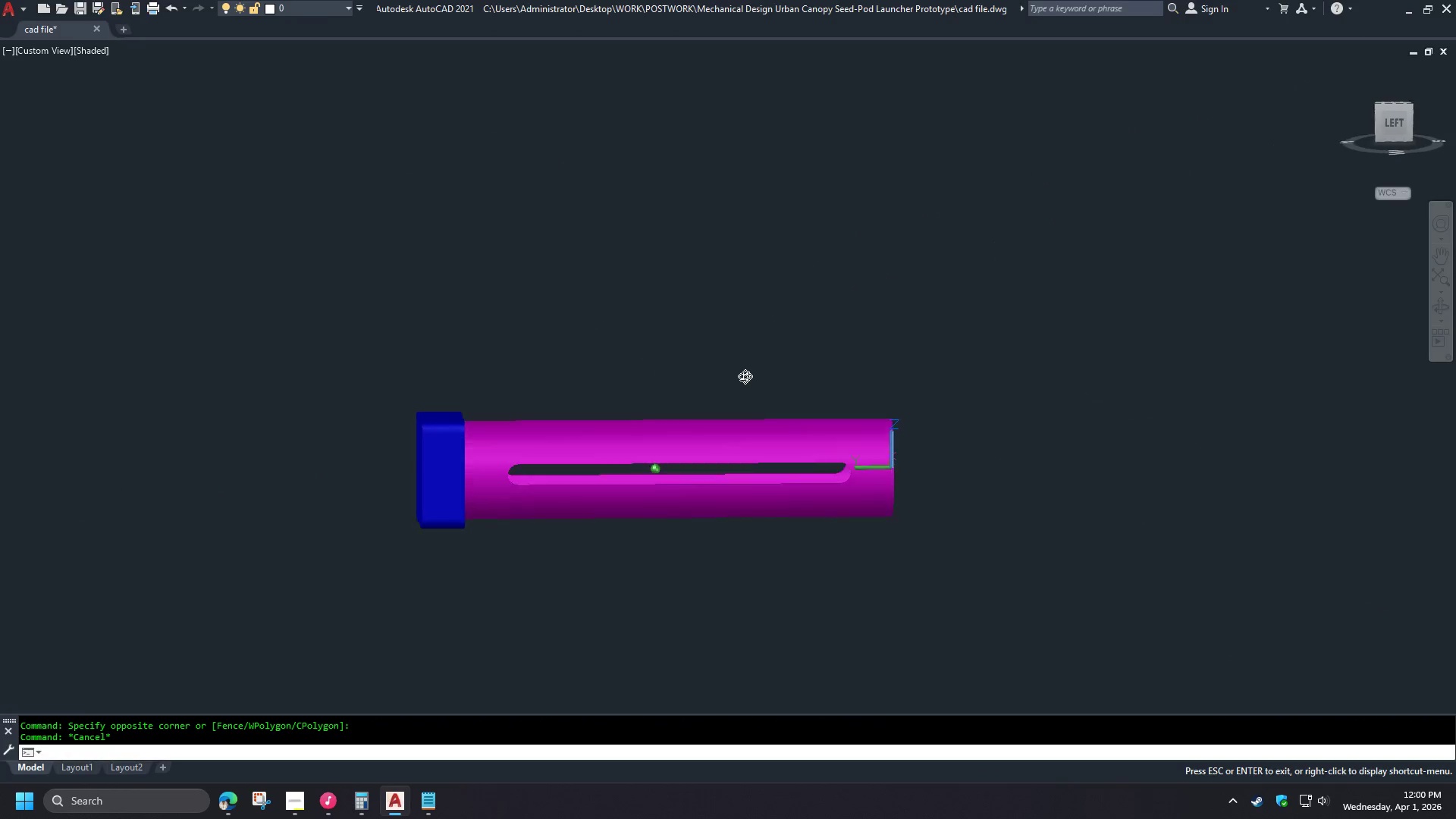 
hold_key(key=ShiftLeft, duration=1.5)
 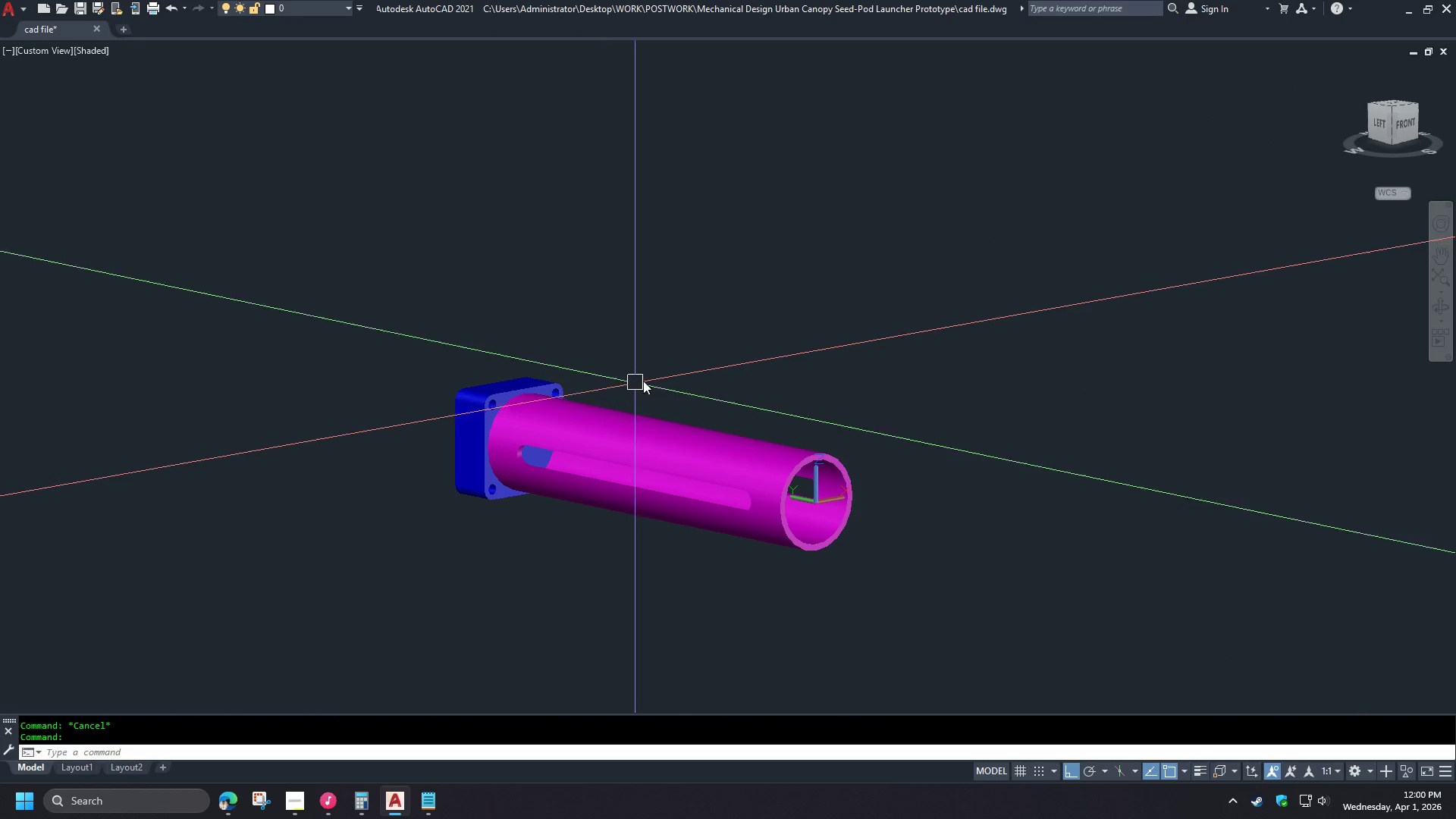 
hold_key(key=ShiftLeft, duration=0.53)